 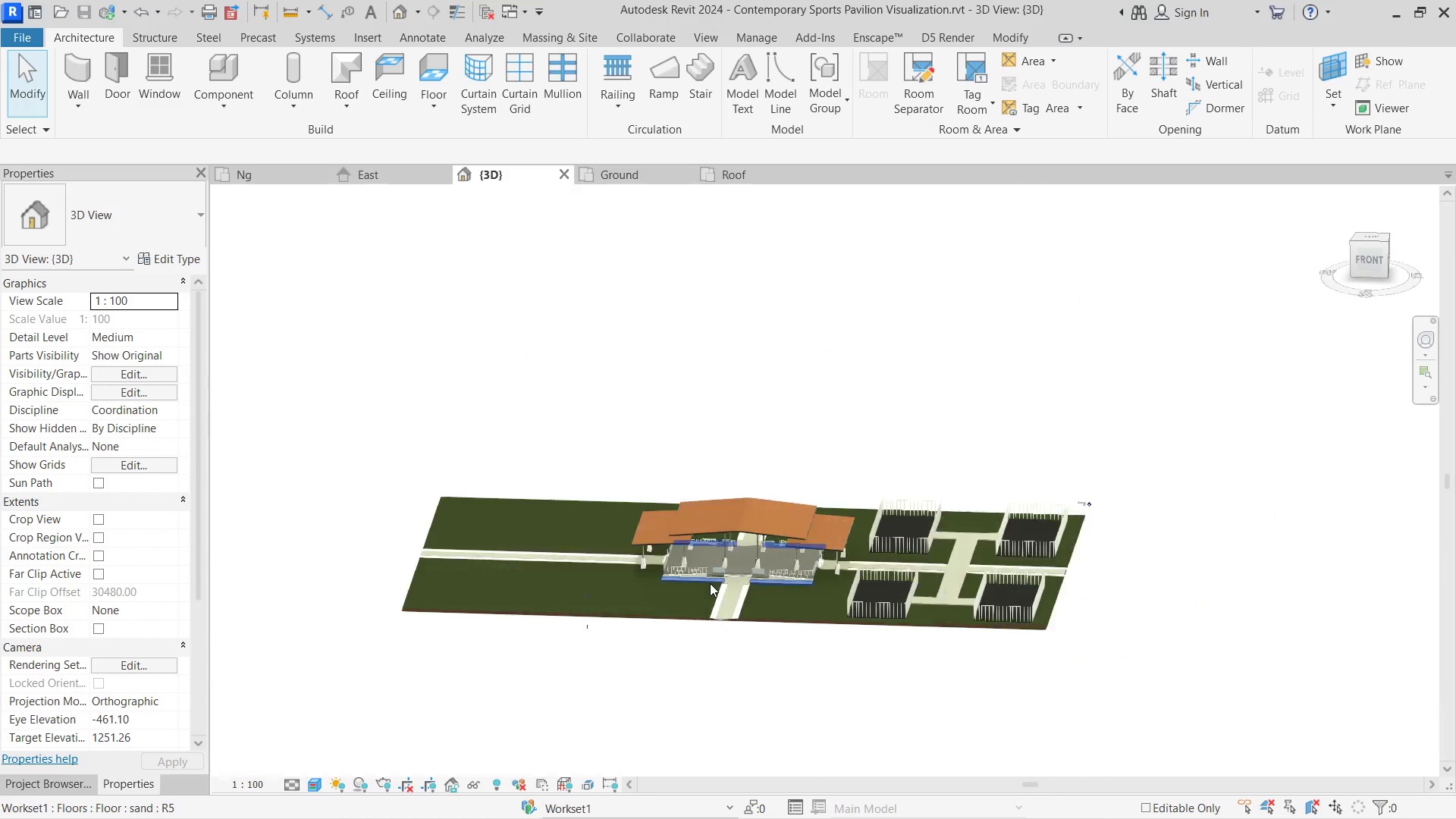 
hold_key(key=ShiftLeft, duration=0.56)
 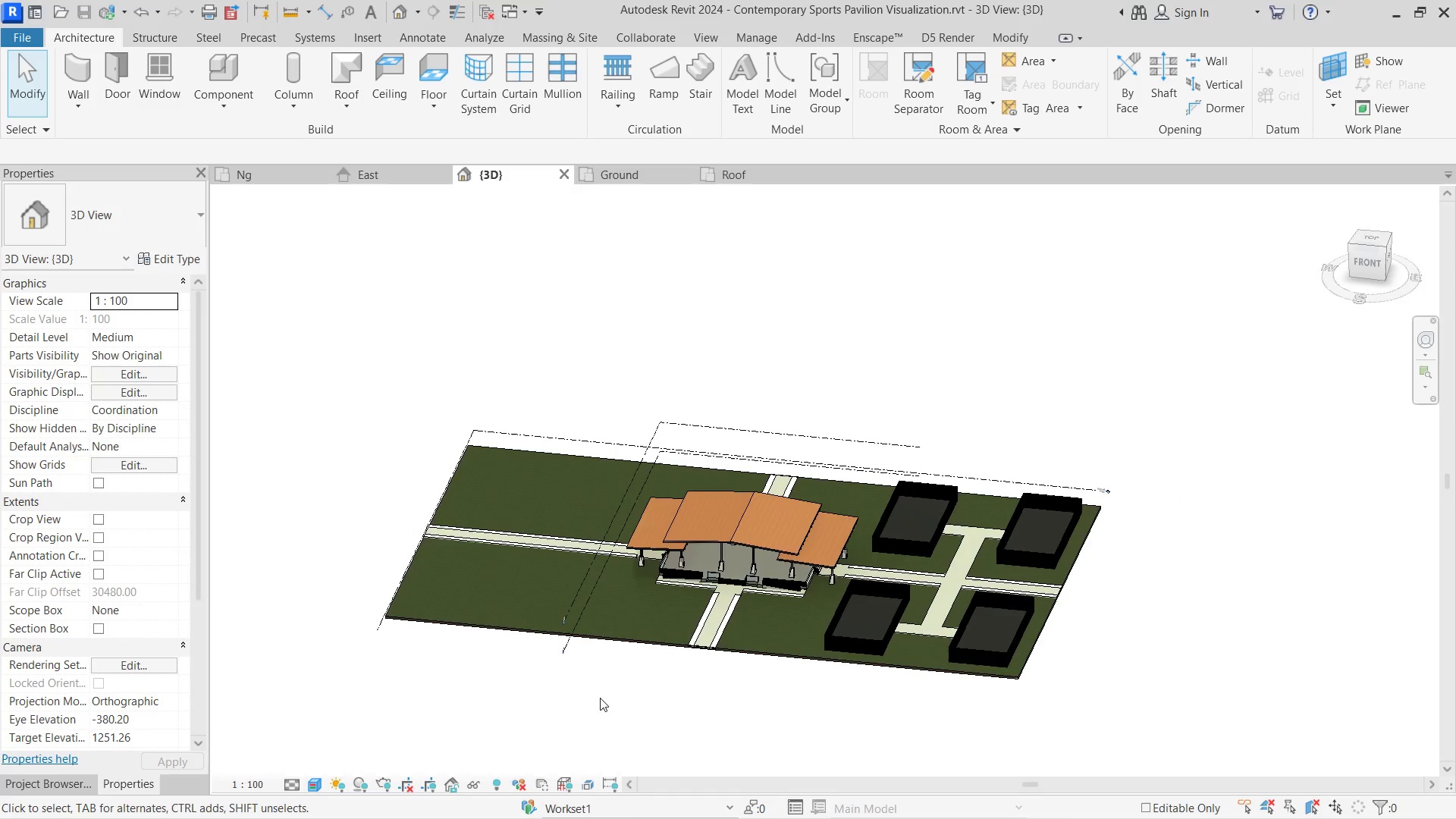 
scroll: coordinate [710, 583], scroll_direction: down, amount: 7.0
 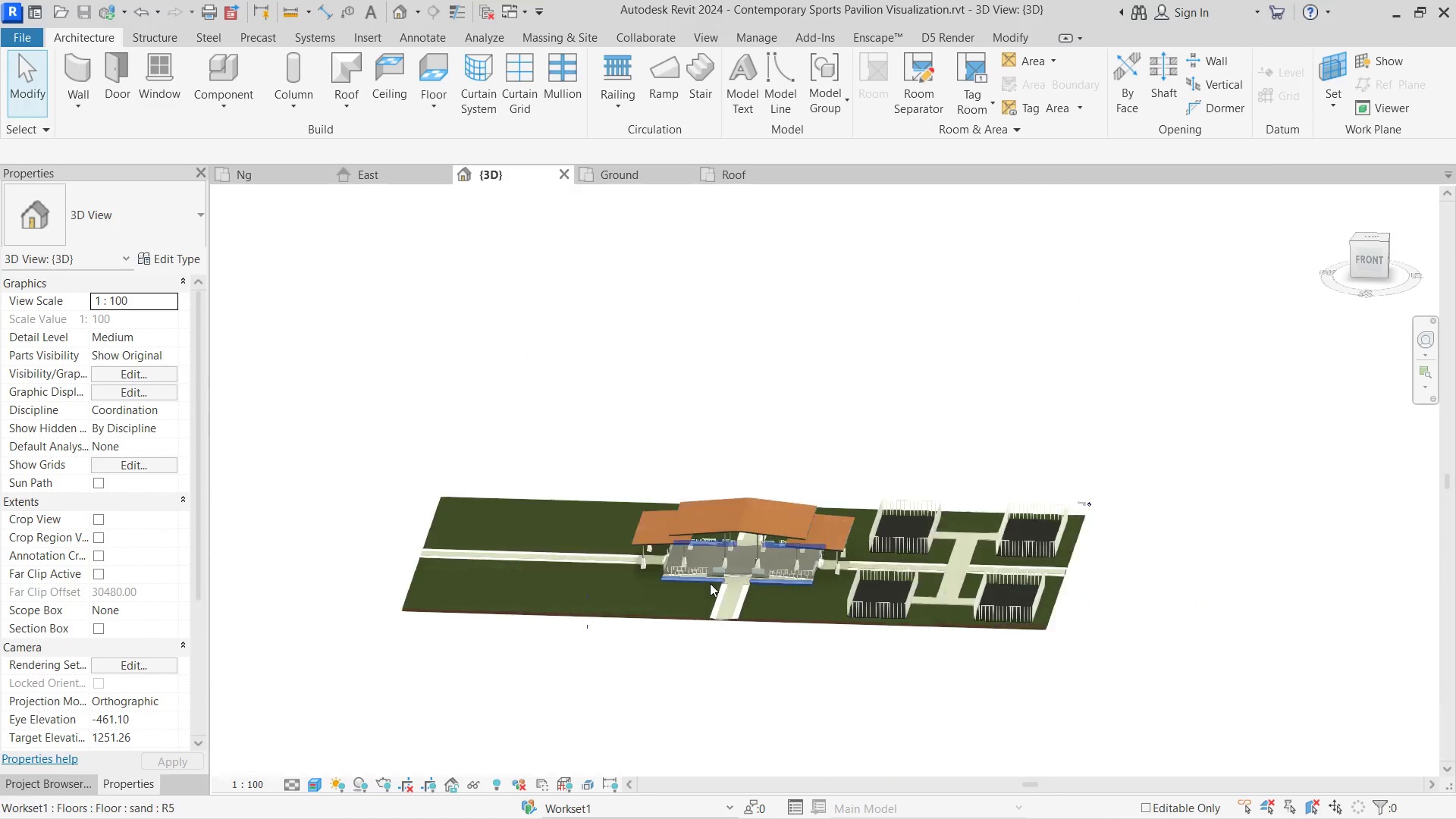 
key(Alt+AltLeft)
 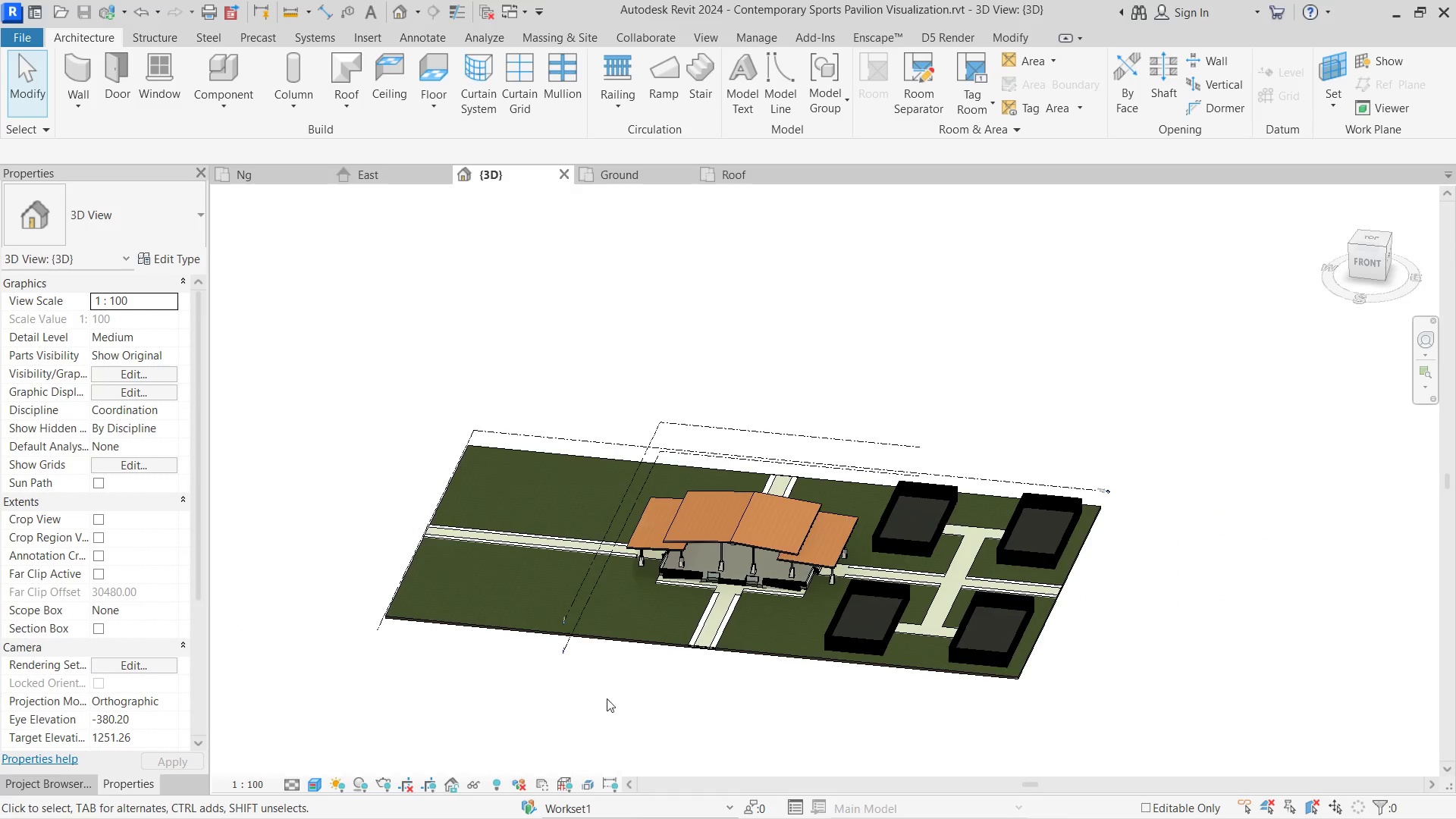 
key(Alt+Tab)